 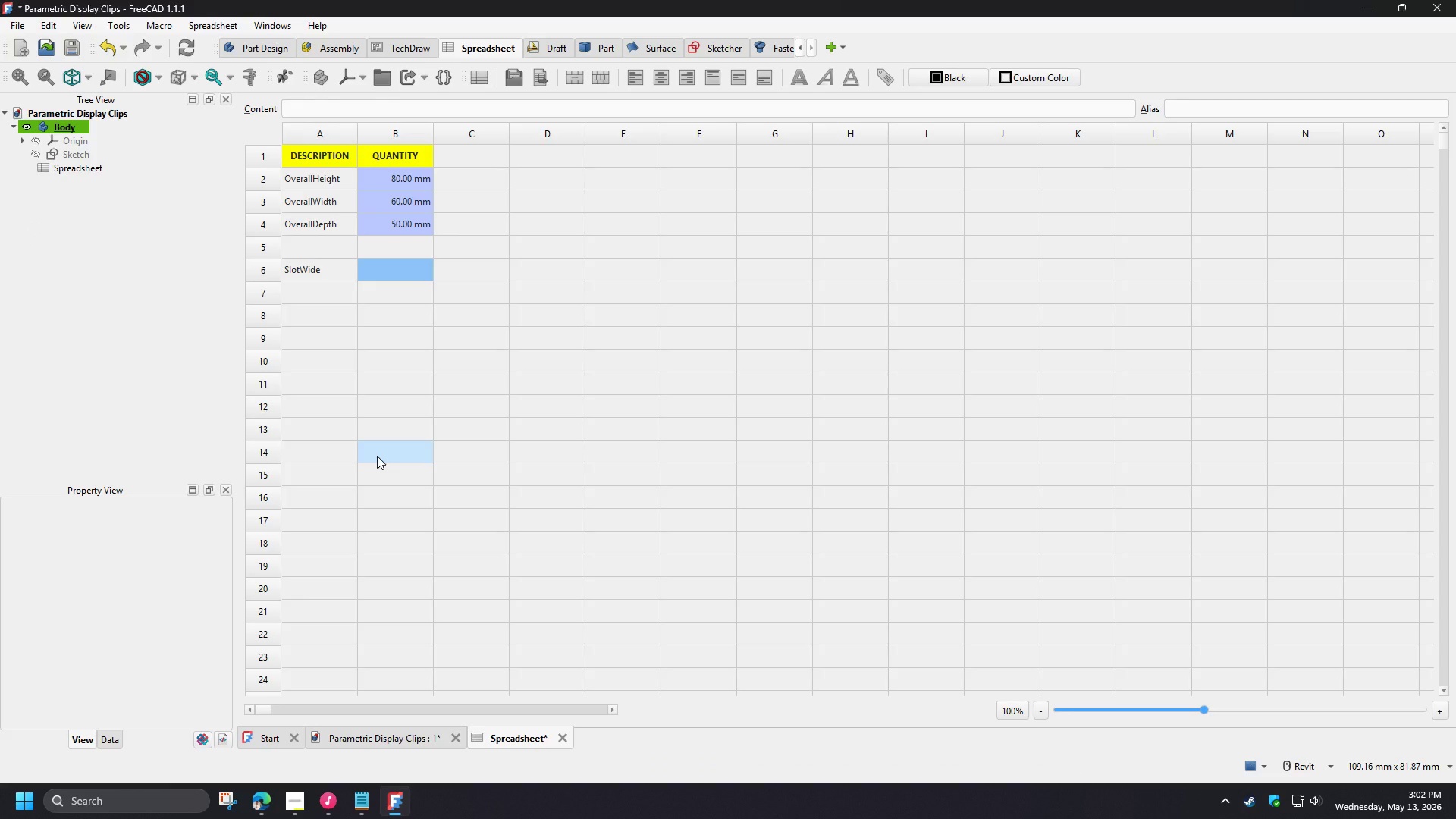 
key(NumpadDecimal)
 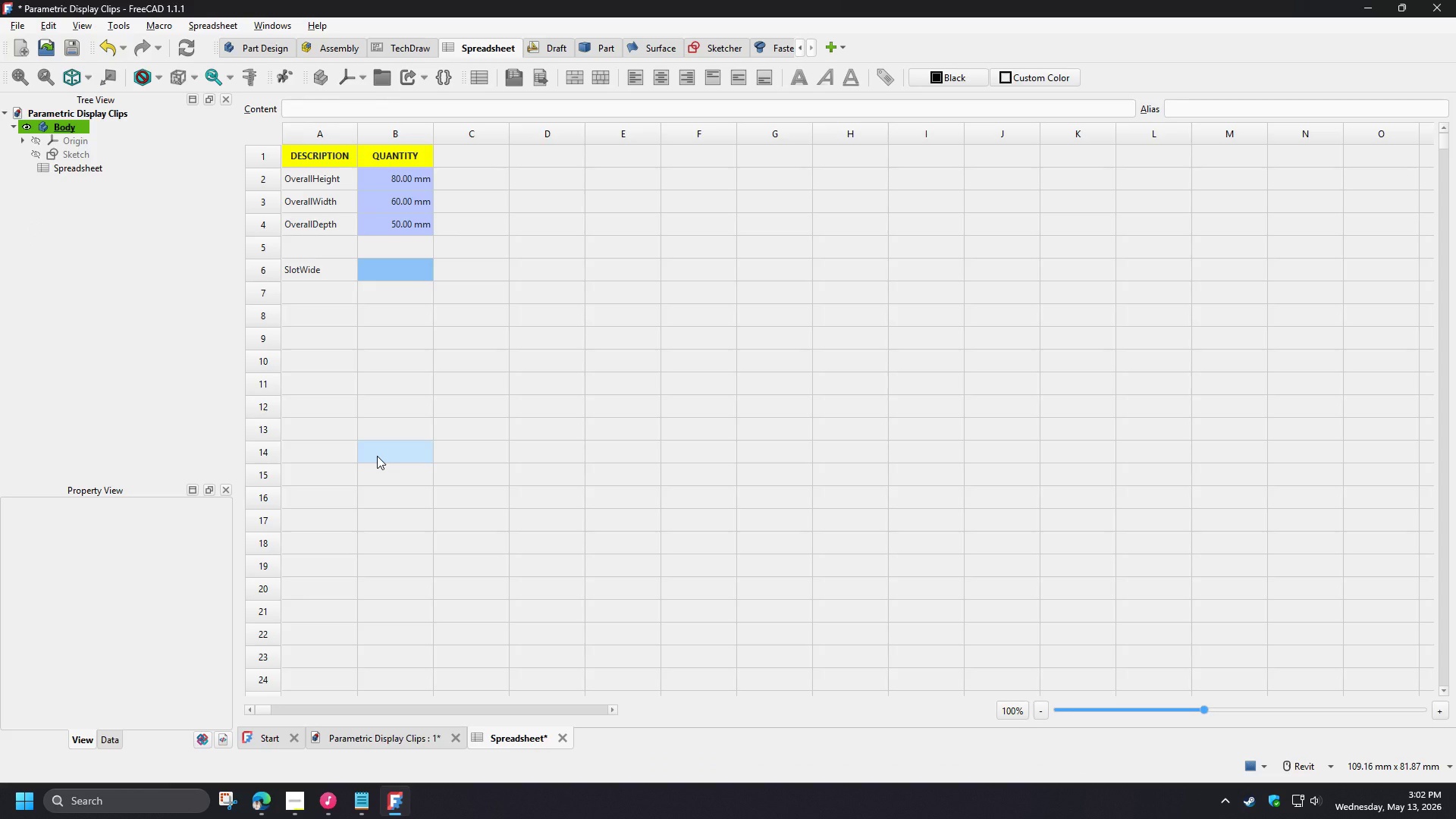 
key(Numpad5)
 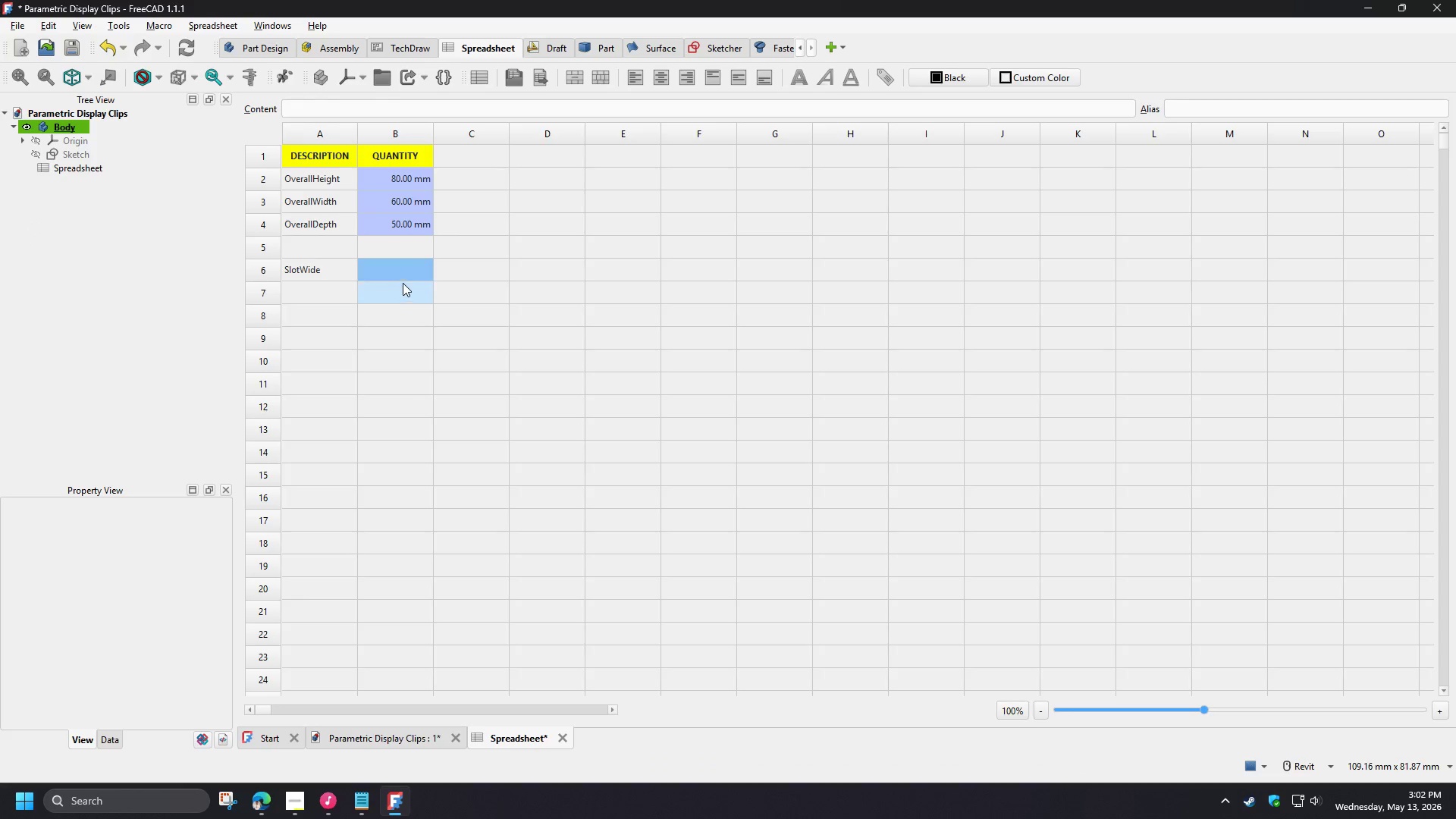 
left_click([400, 273])
 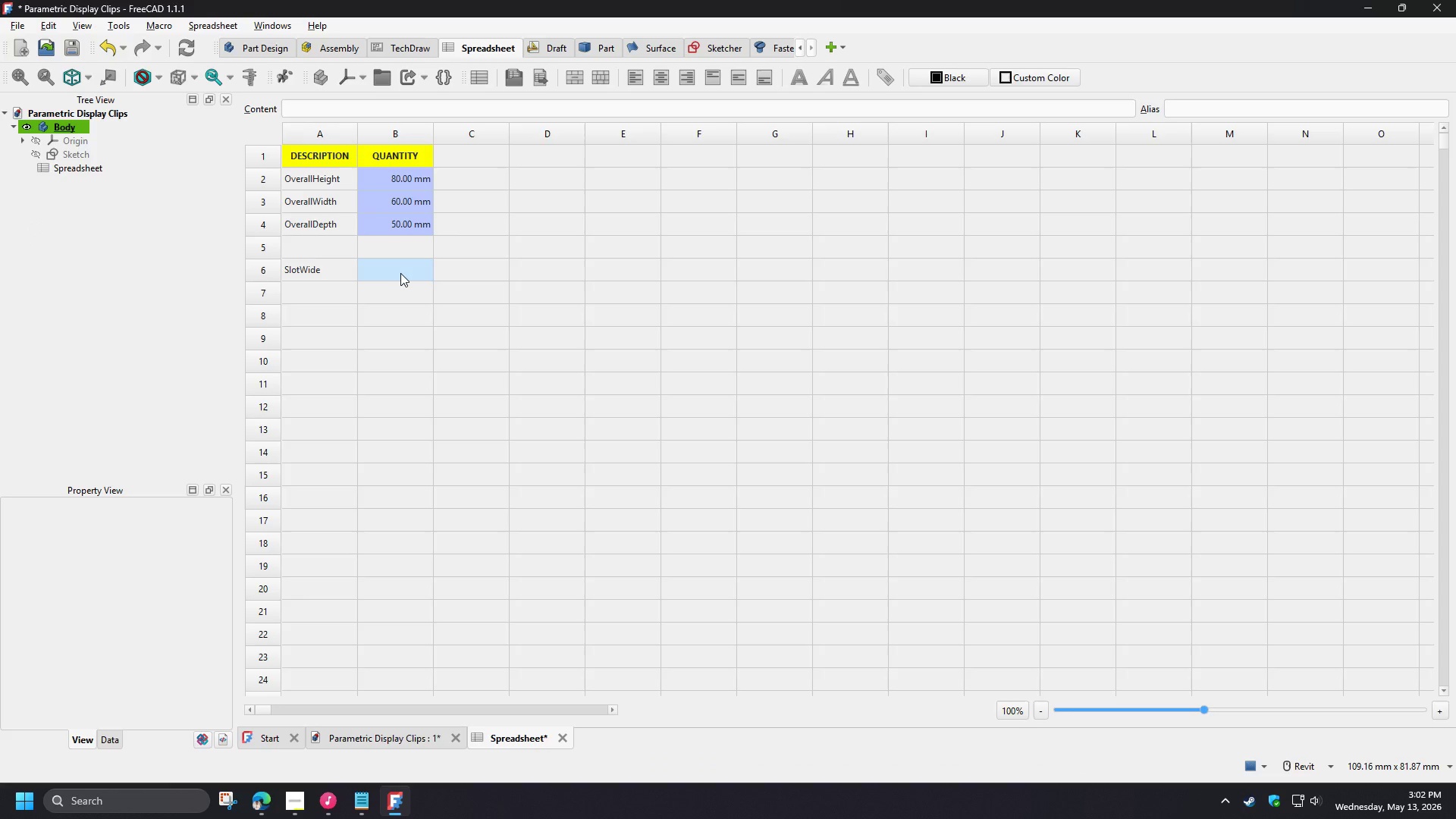 
type(2.5mm)
key(NumpadEnter)
 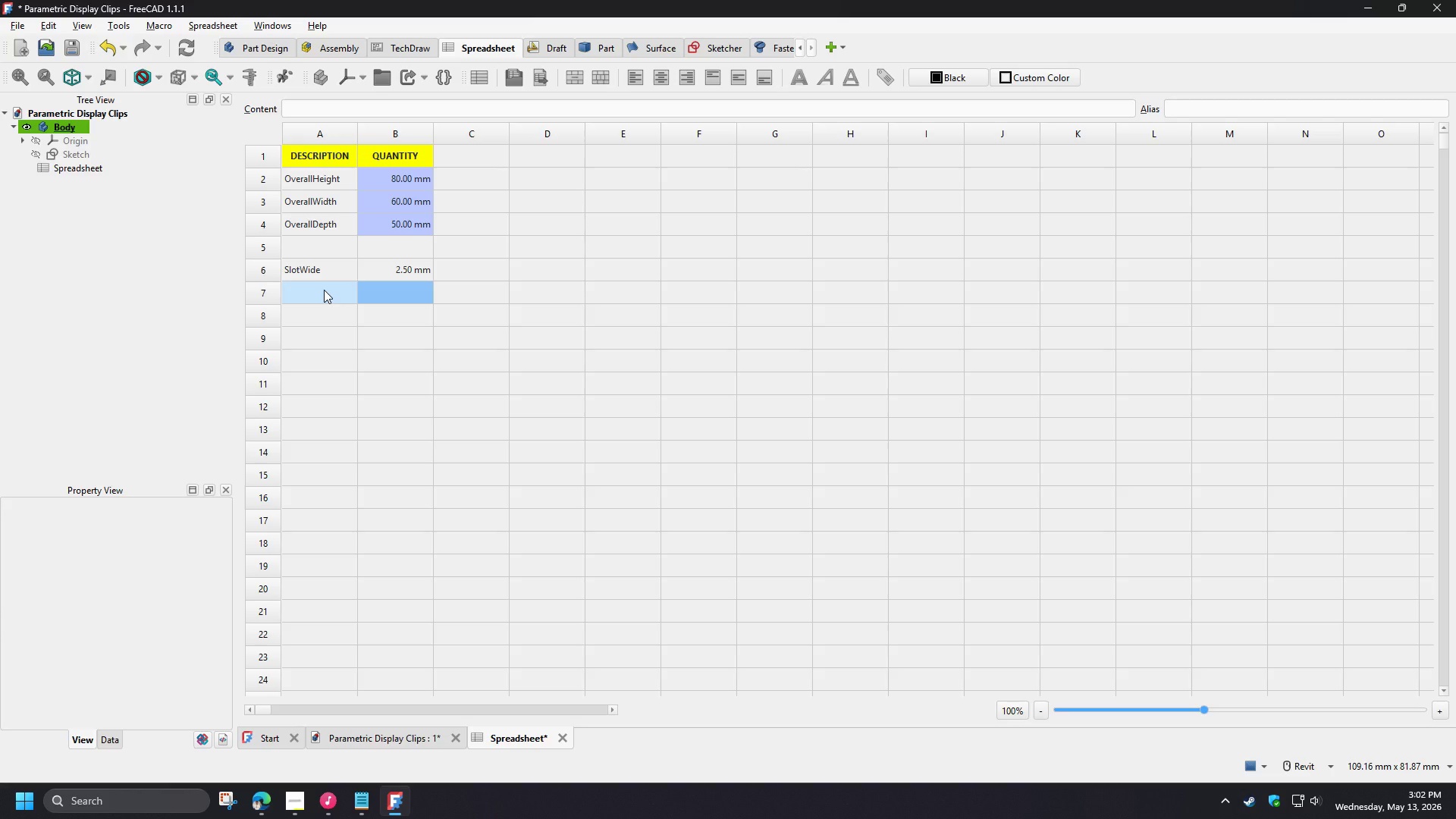 
left_click([324, 290])
 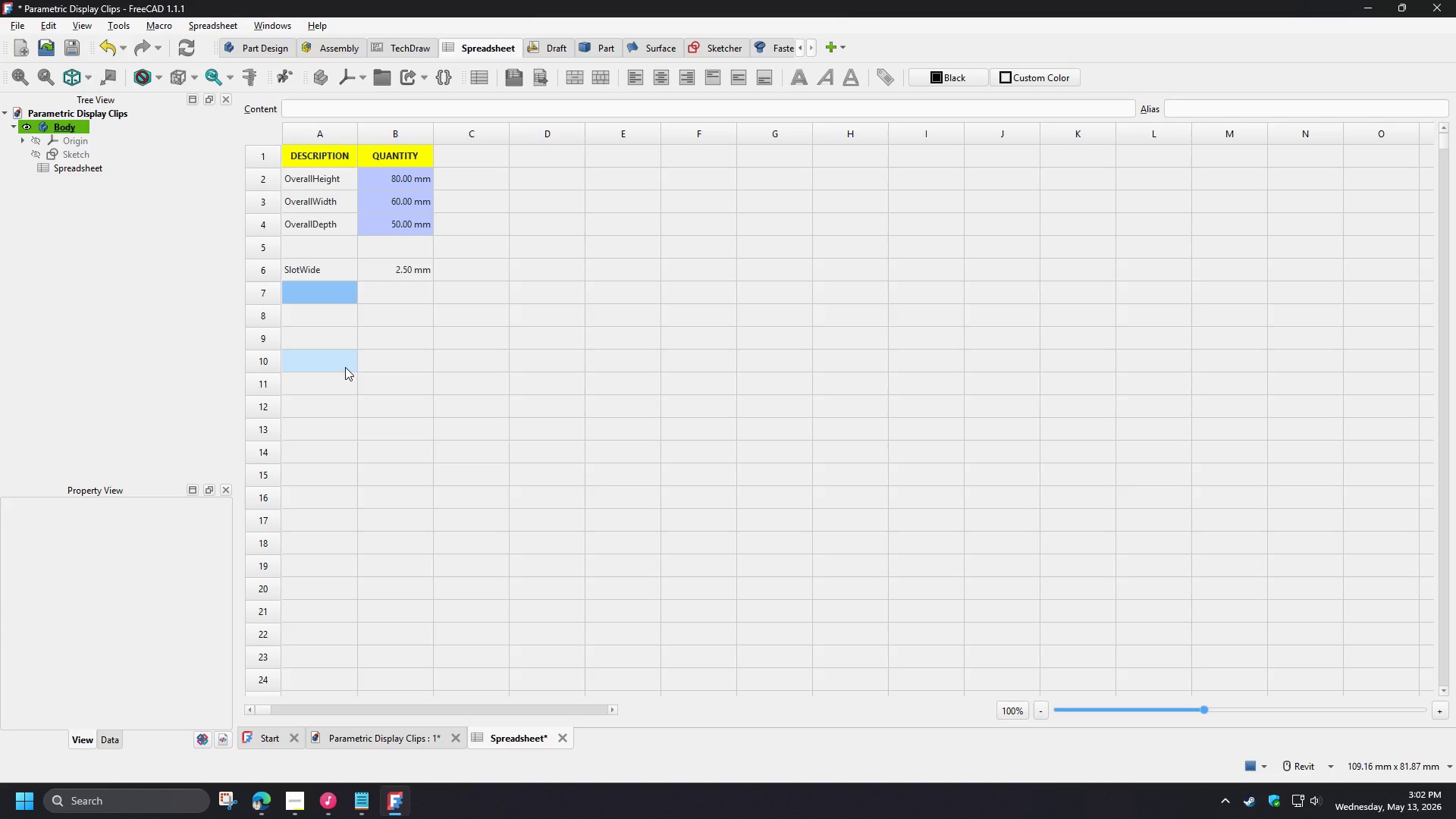 
type(SlotAngle)
 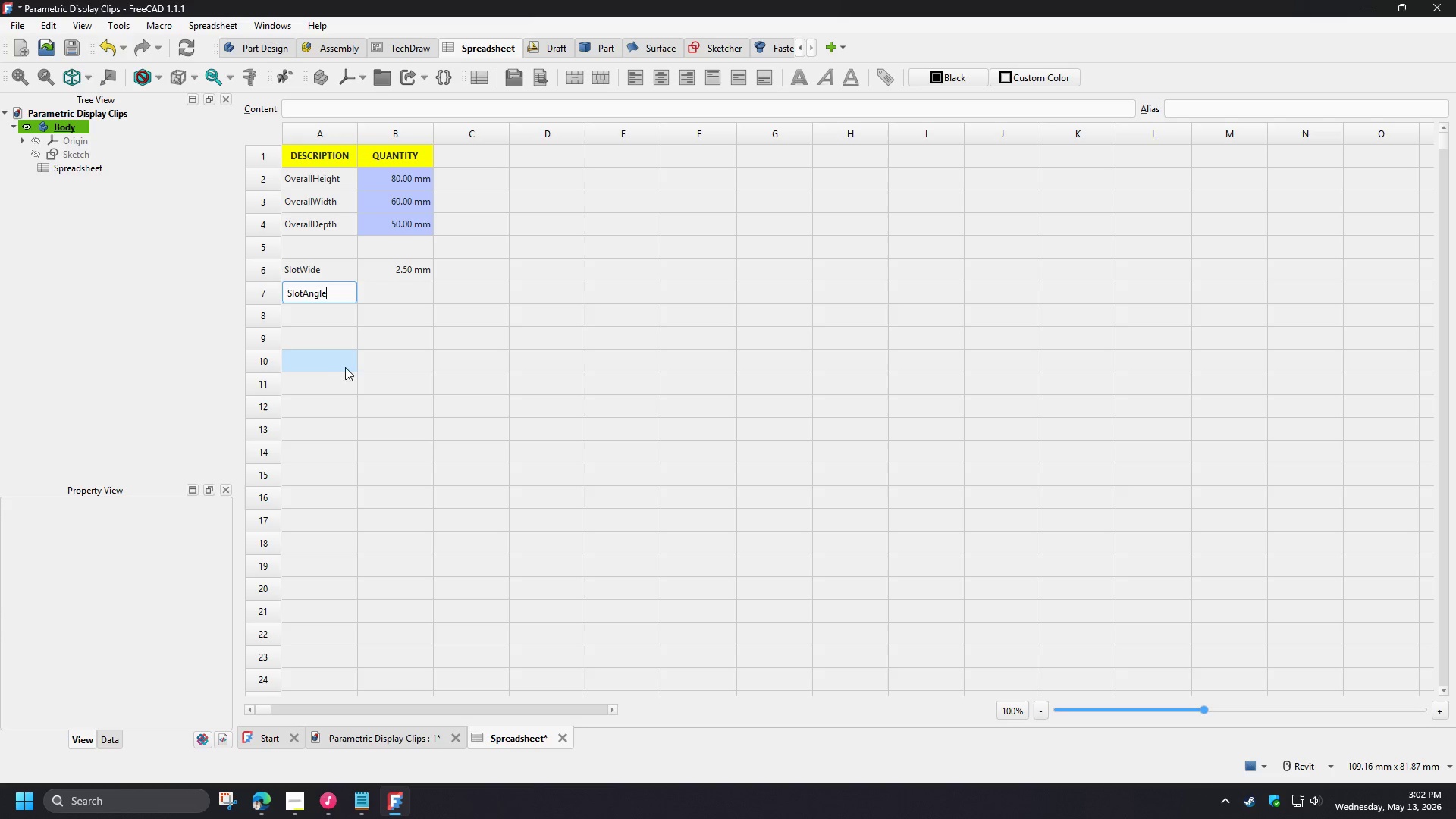 
left_click([423, 742])
 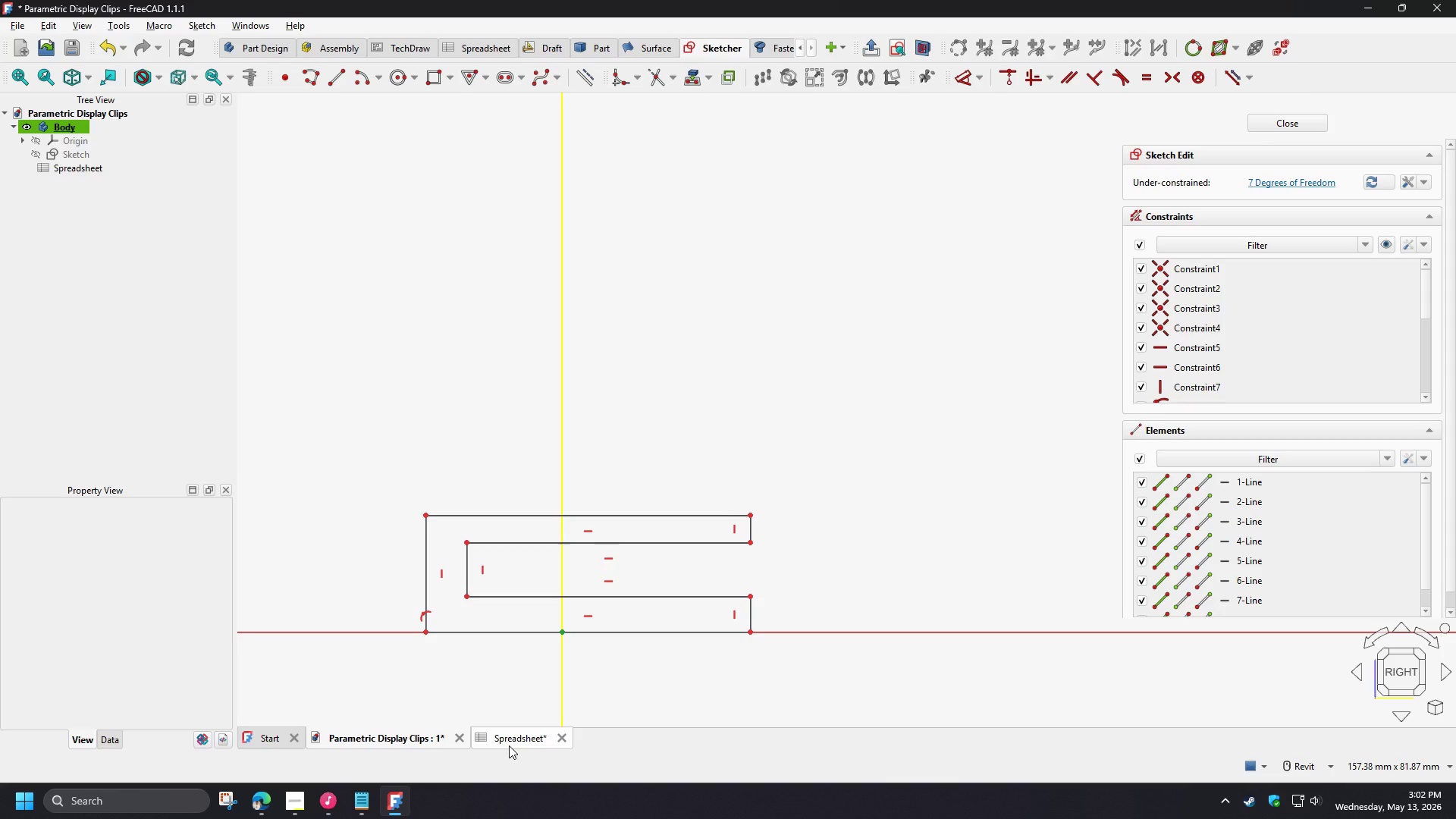 
left_click([509, 745])
 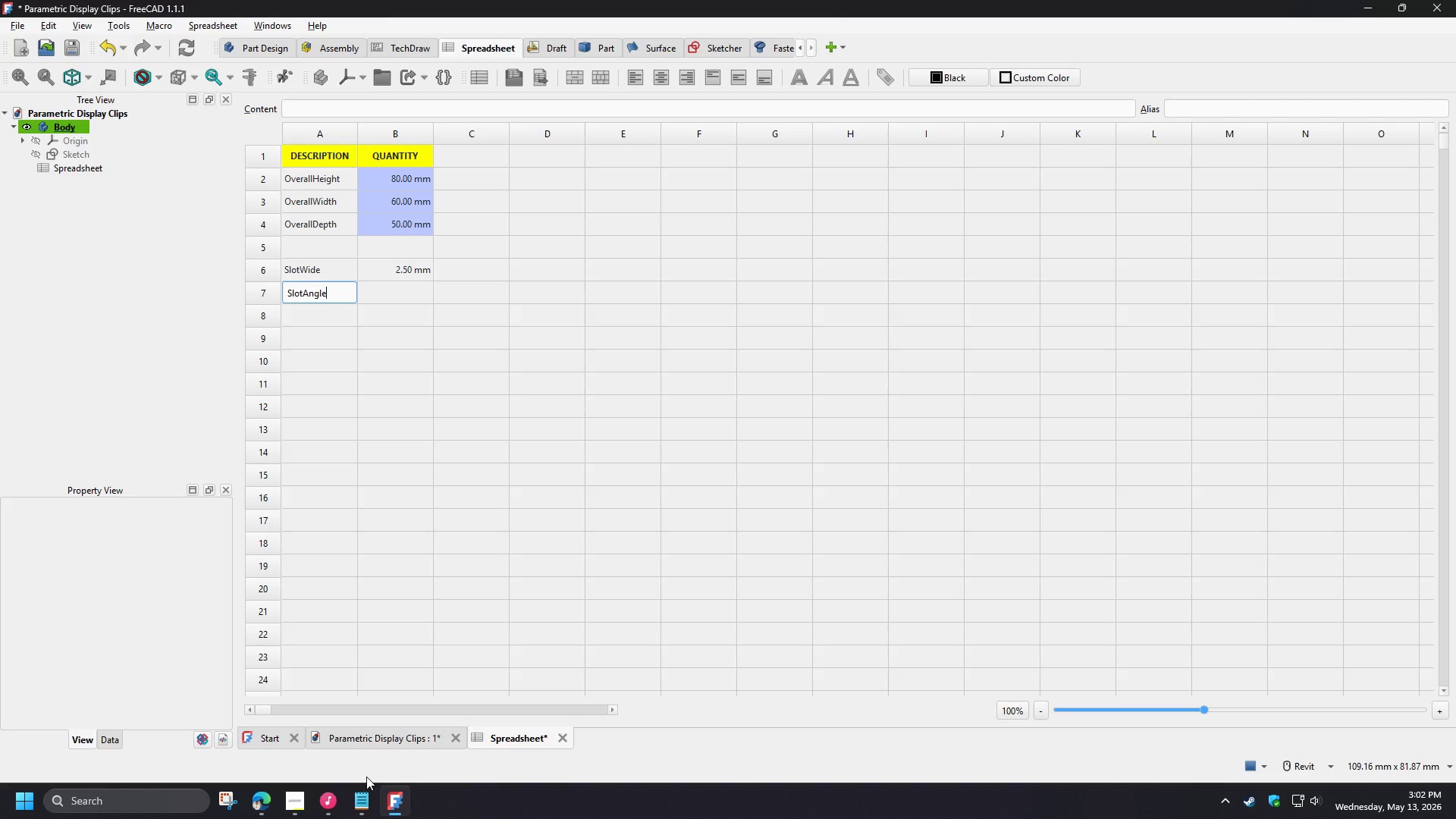 
left_click([400, 290])
 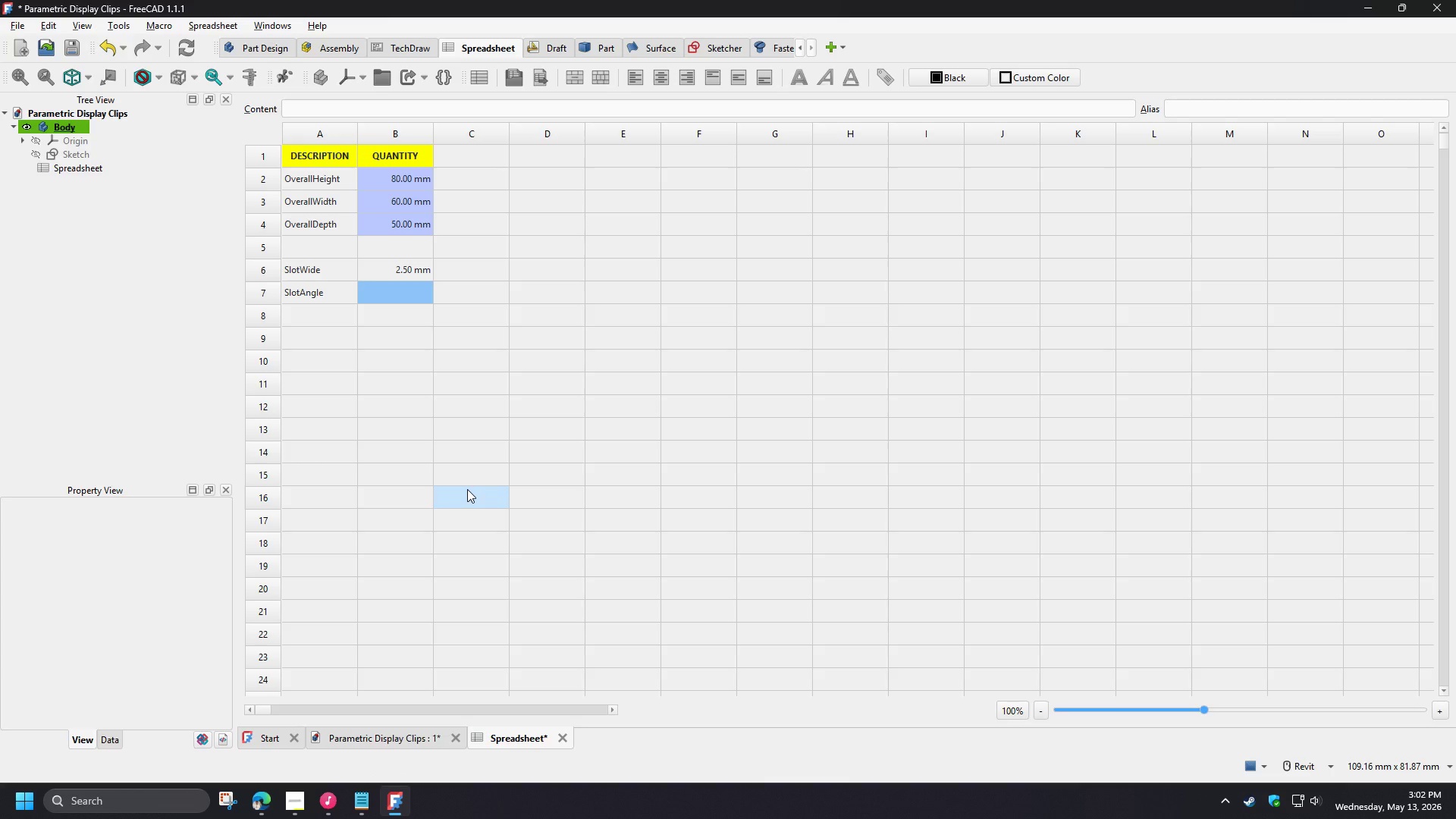 
left_click([296, 806])